 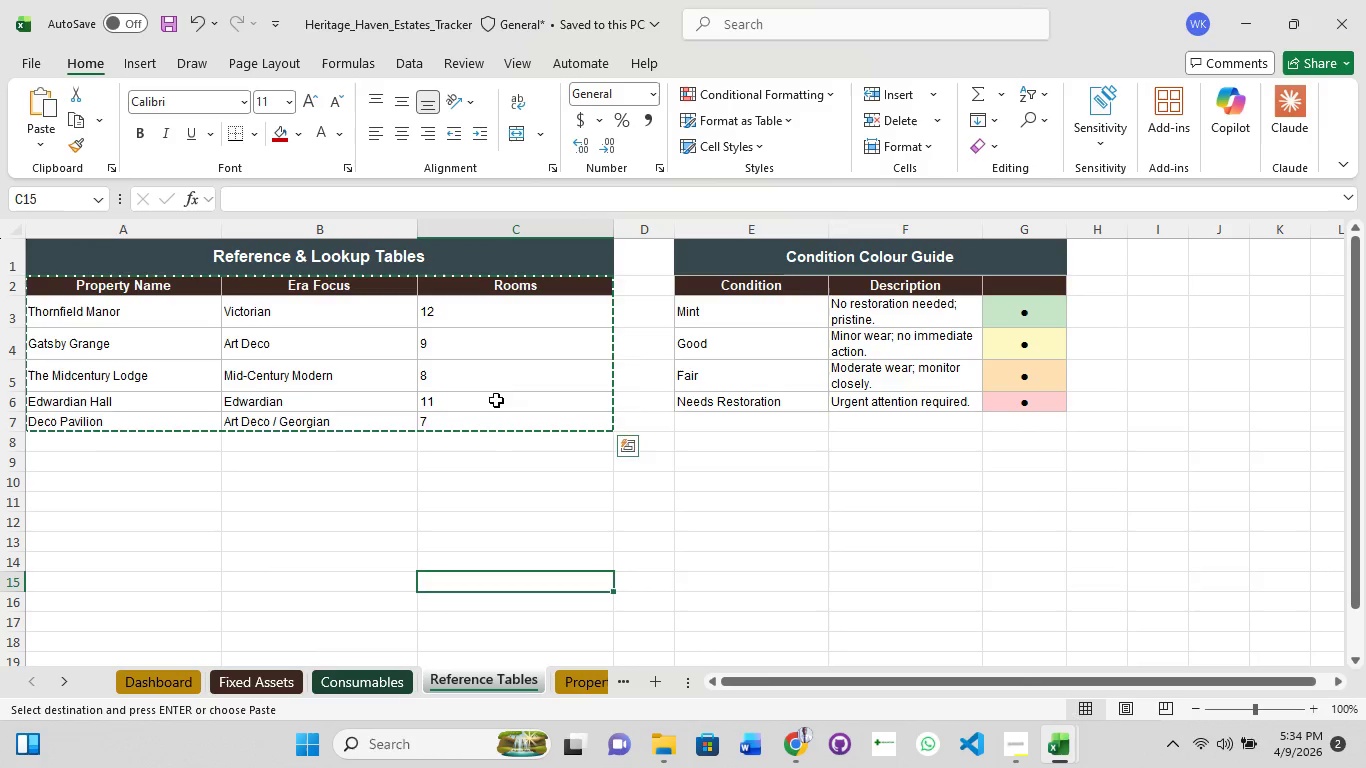 
left_click([480, 312])
 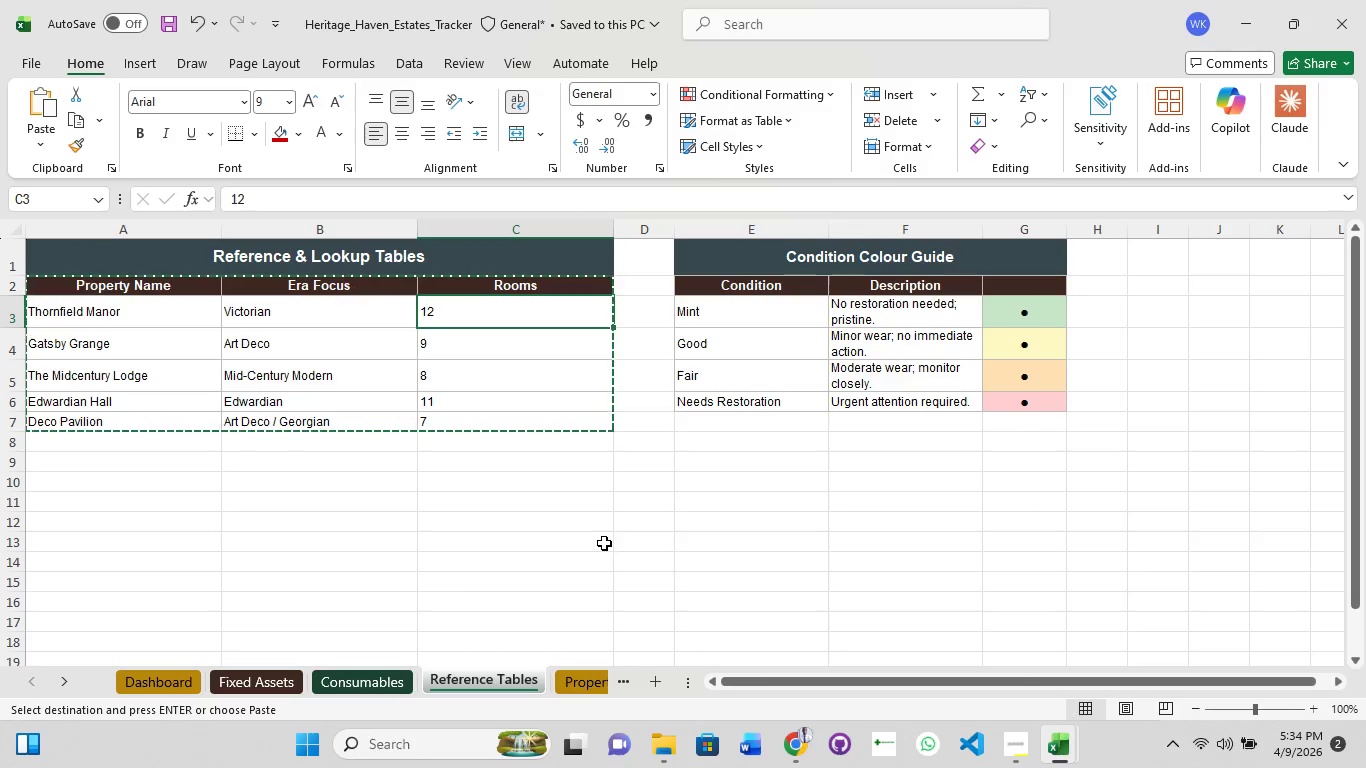 
key(Escape)
 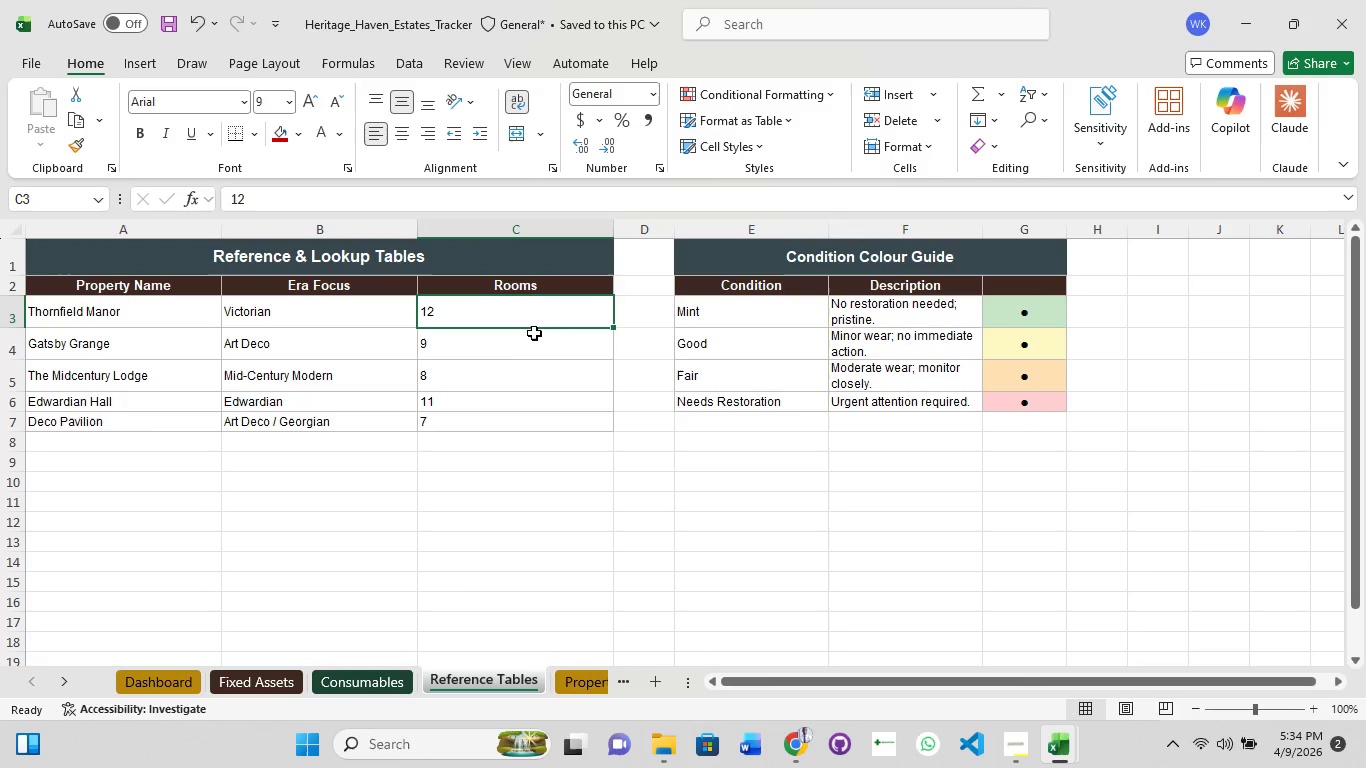 
left_click([533, 353])
 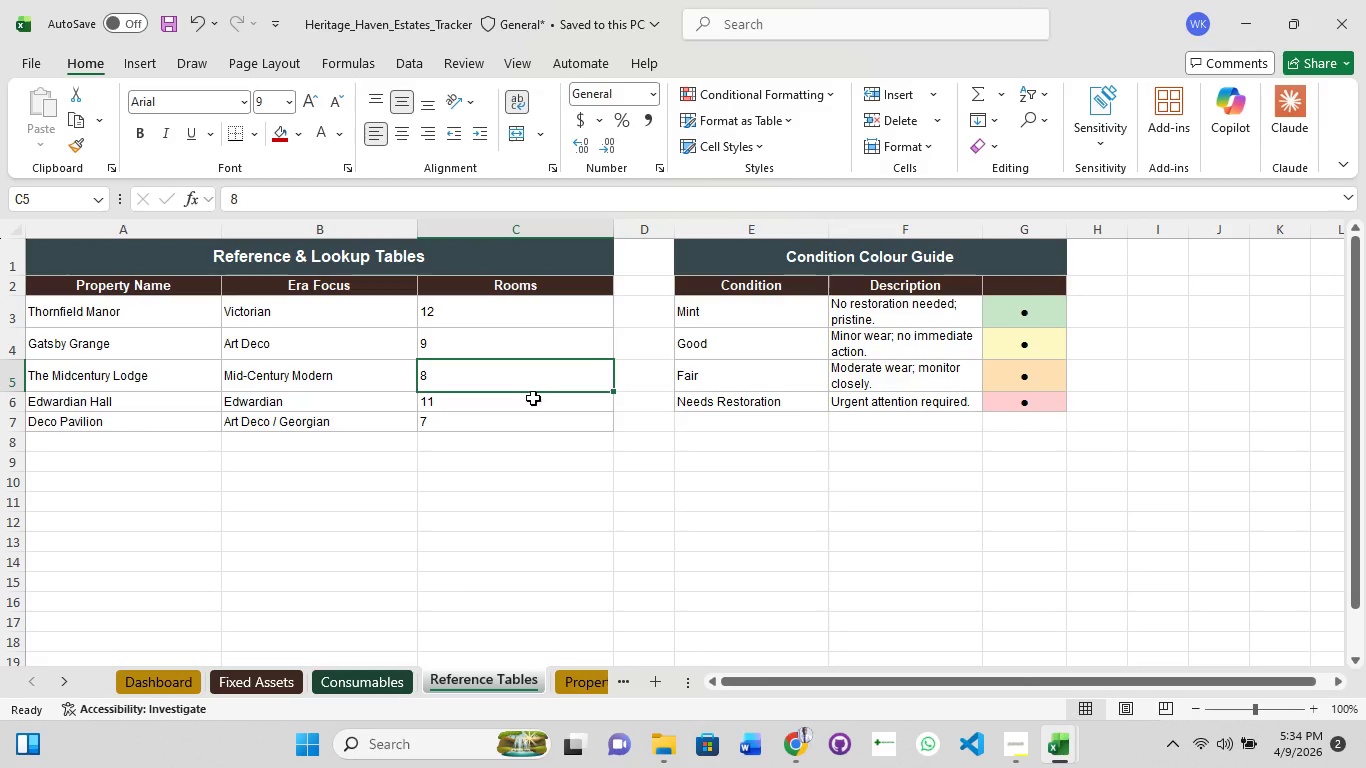 
left_click([534, 416])
 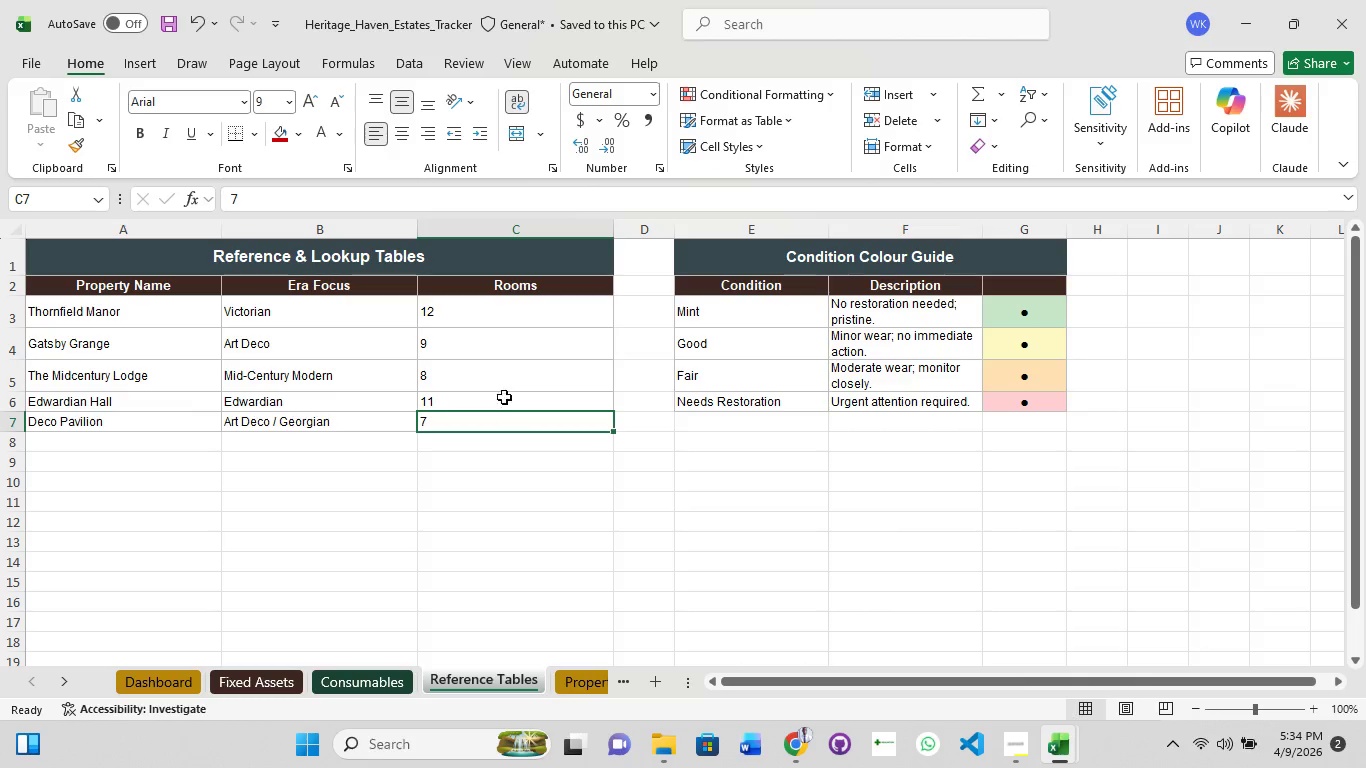 
left_click([502, 339])
 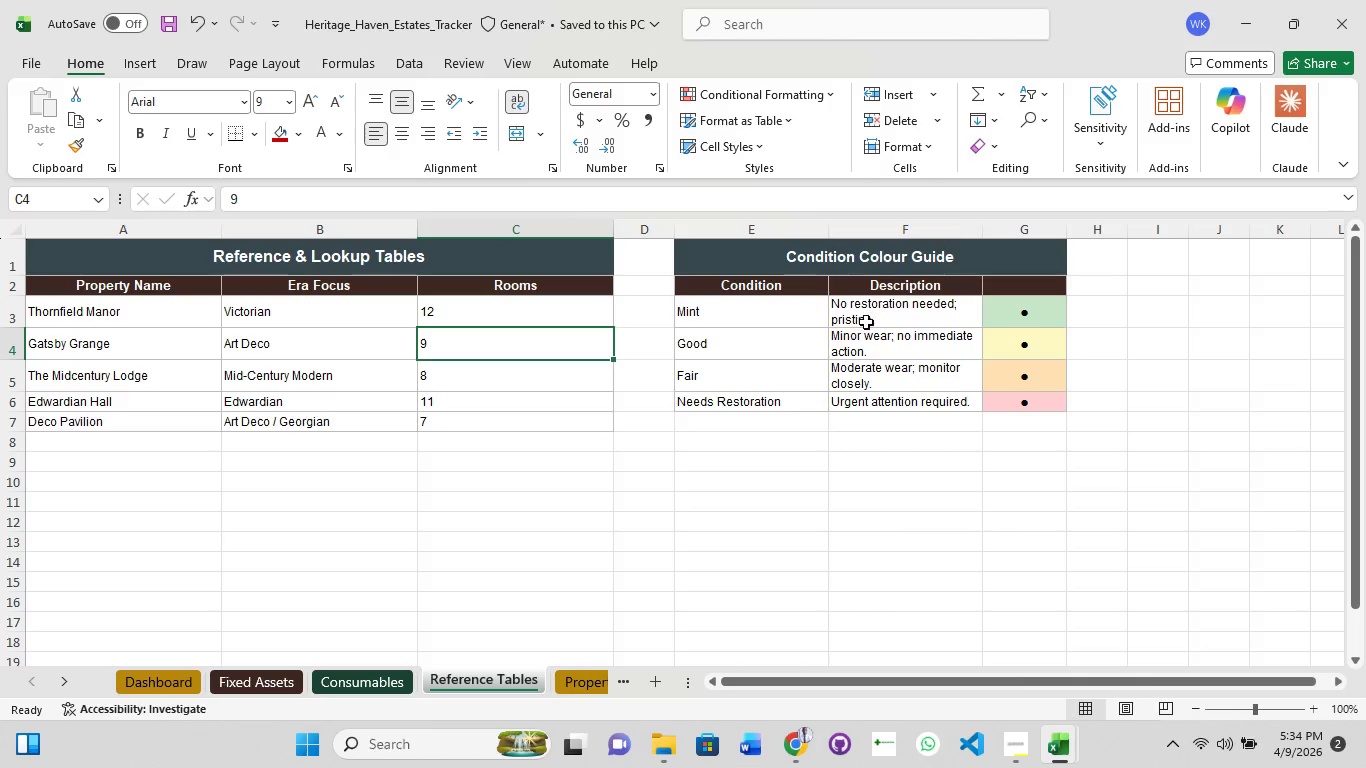 
left_click([883, 310])
 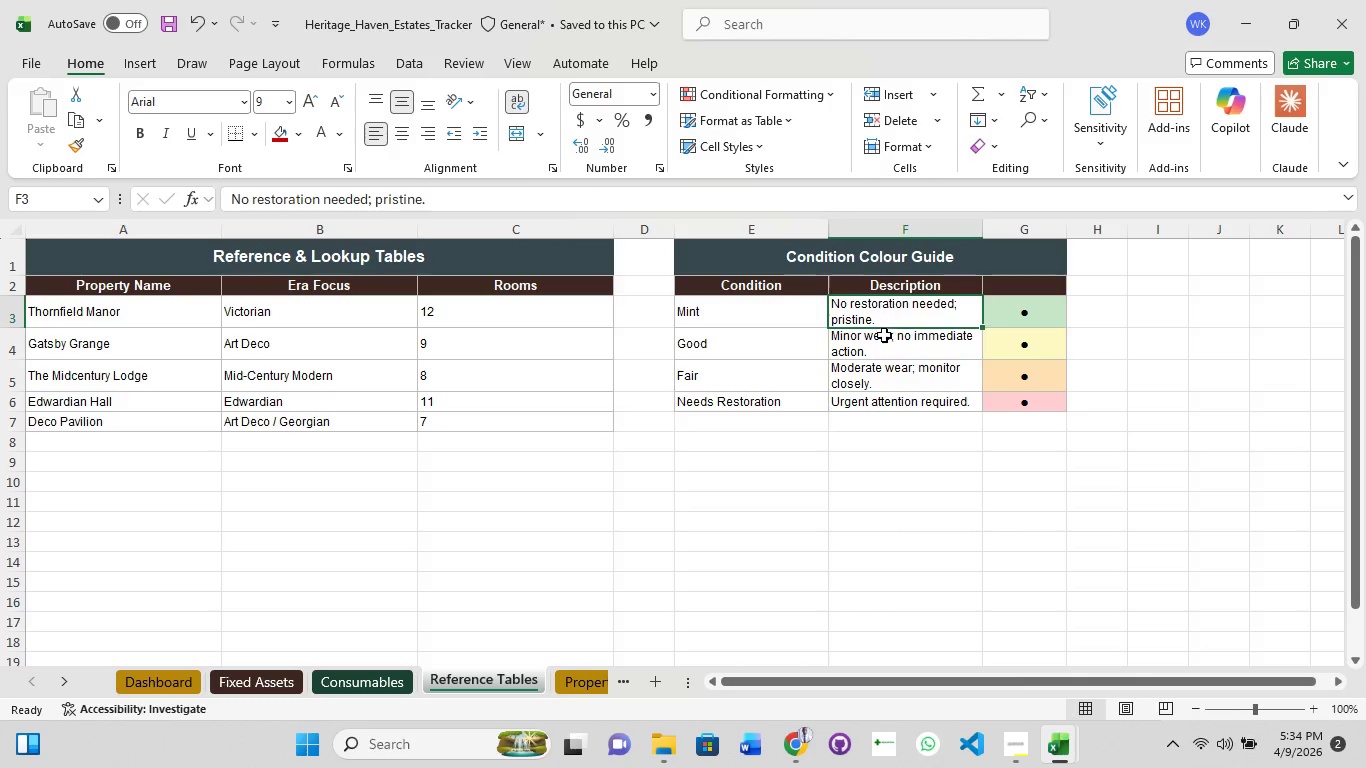 
left_click([885, 338])
 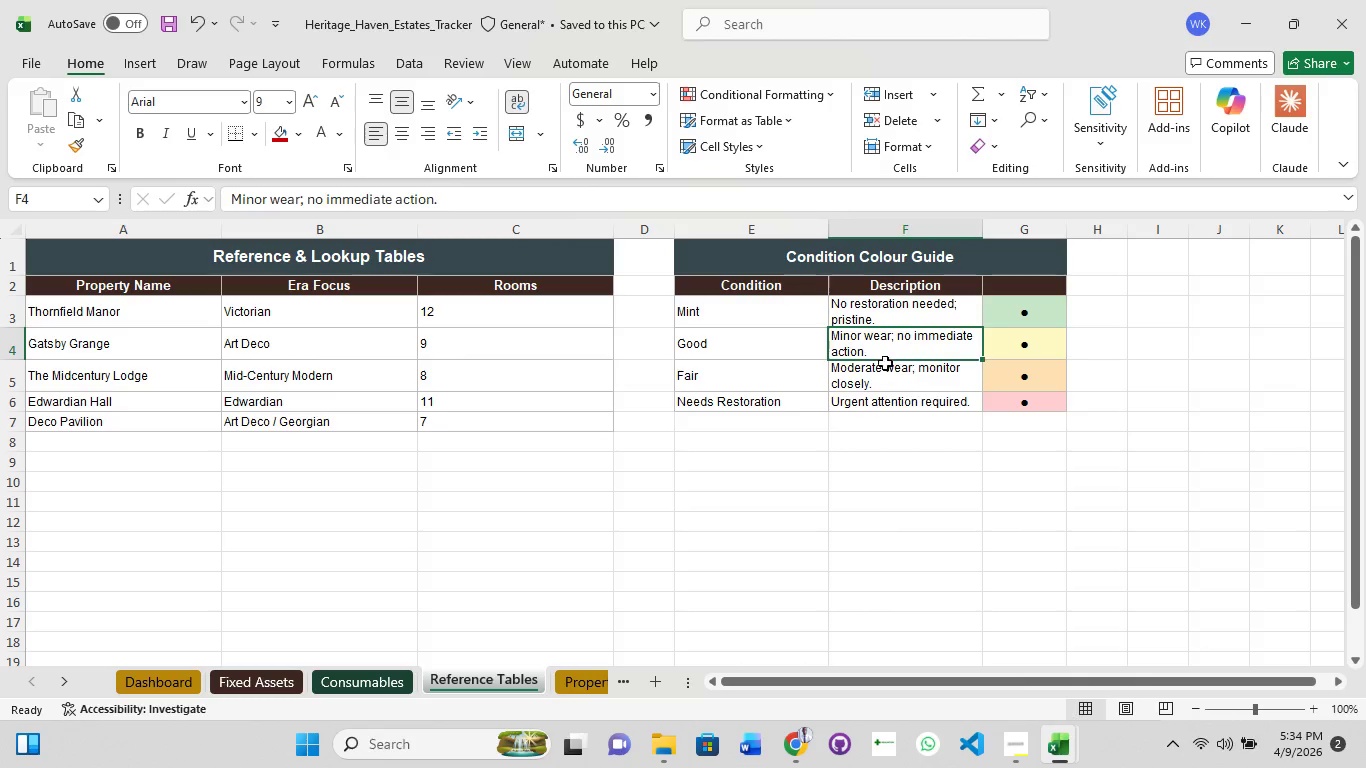 
left_click([885, 363])
 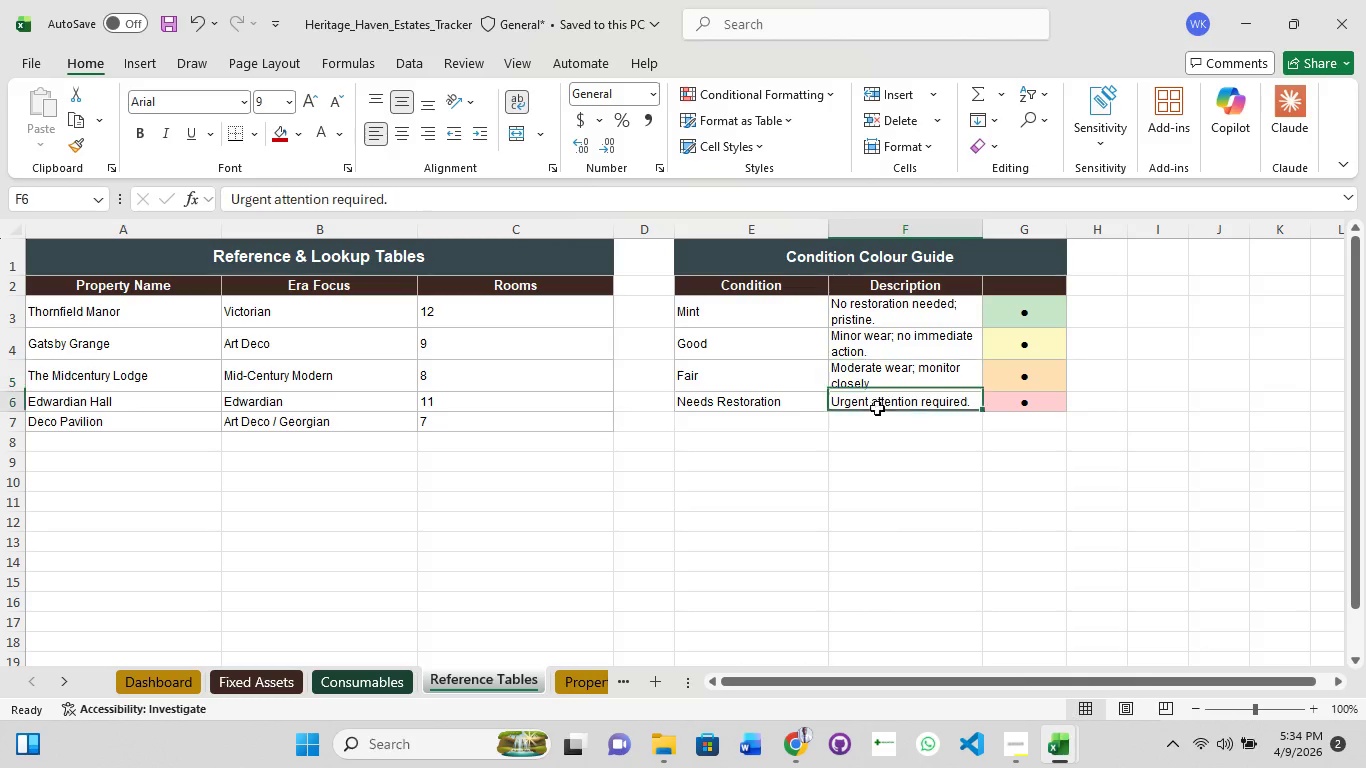 
left_click([877, 408])
 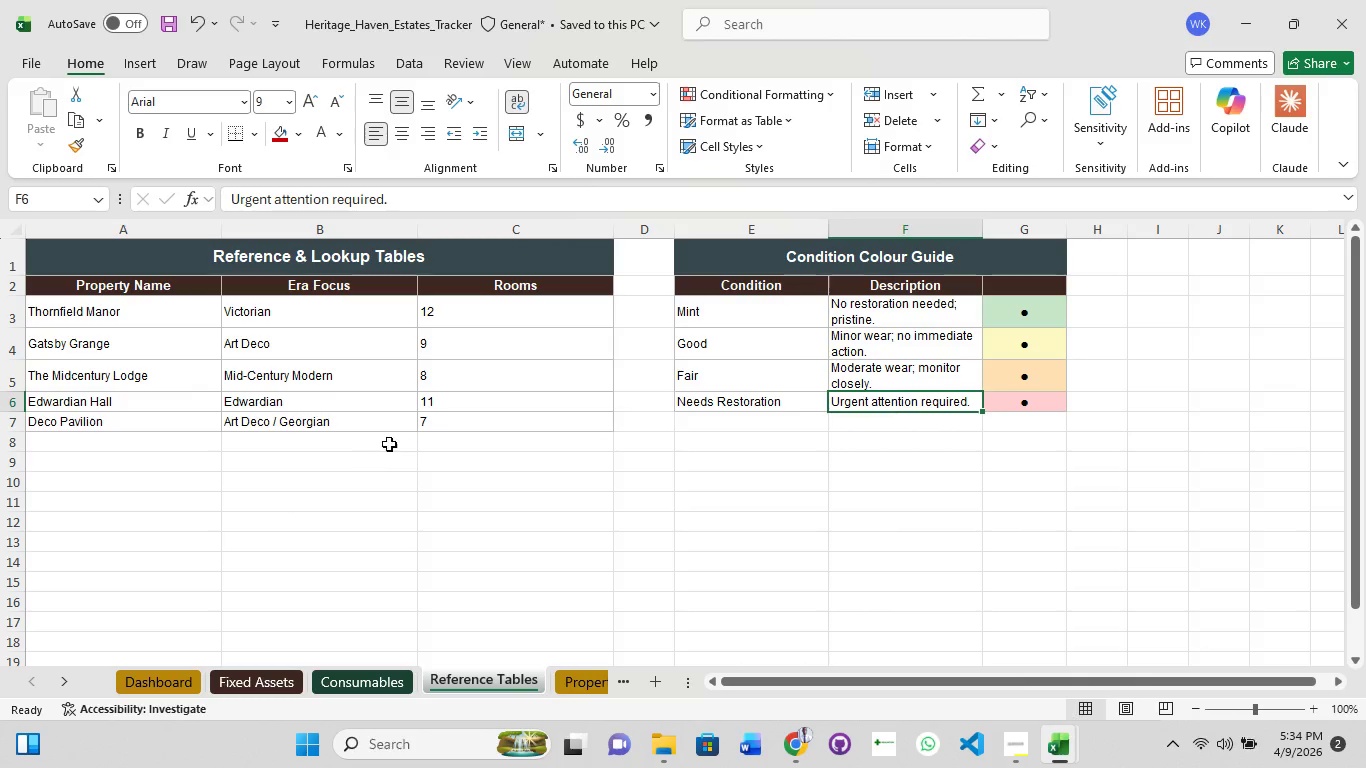 
wait(5.66)
 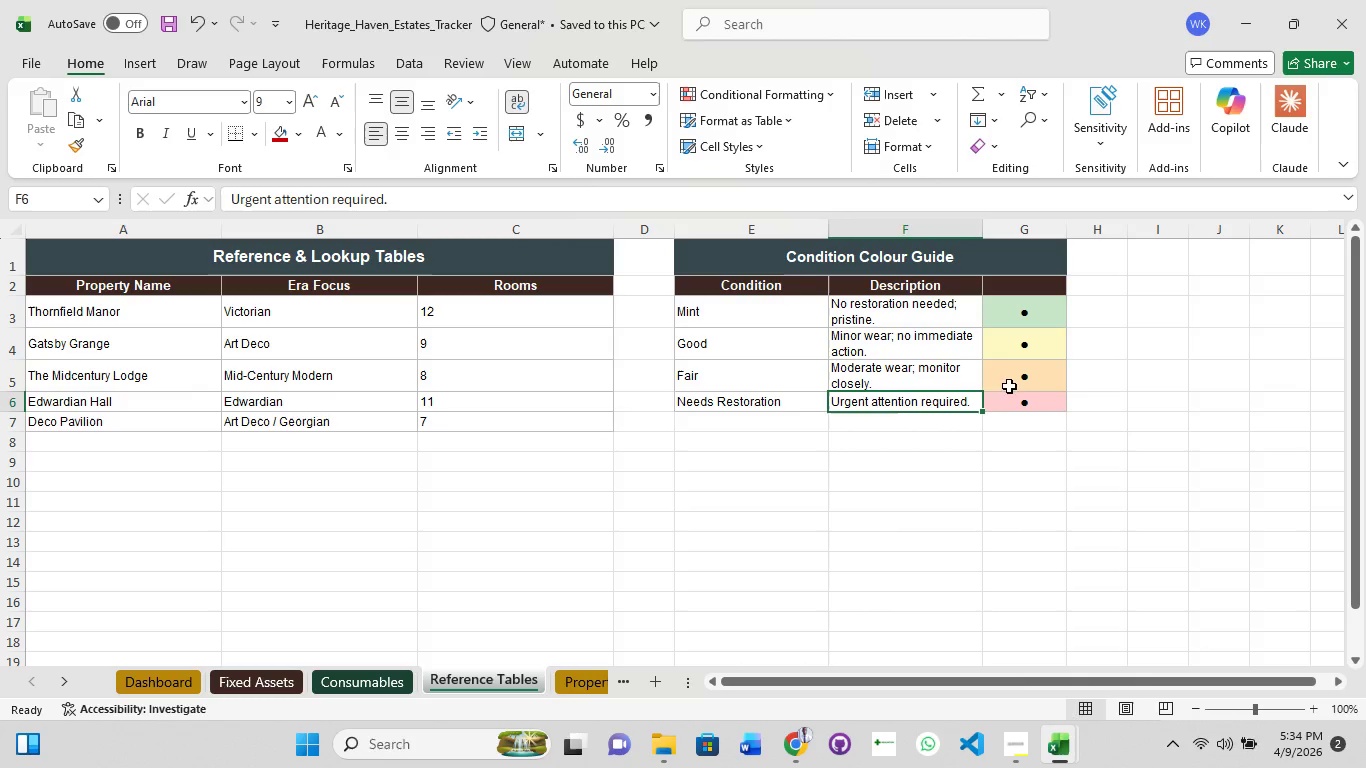 
left_click([591, 684])
 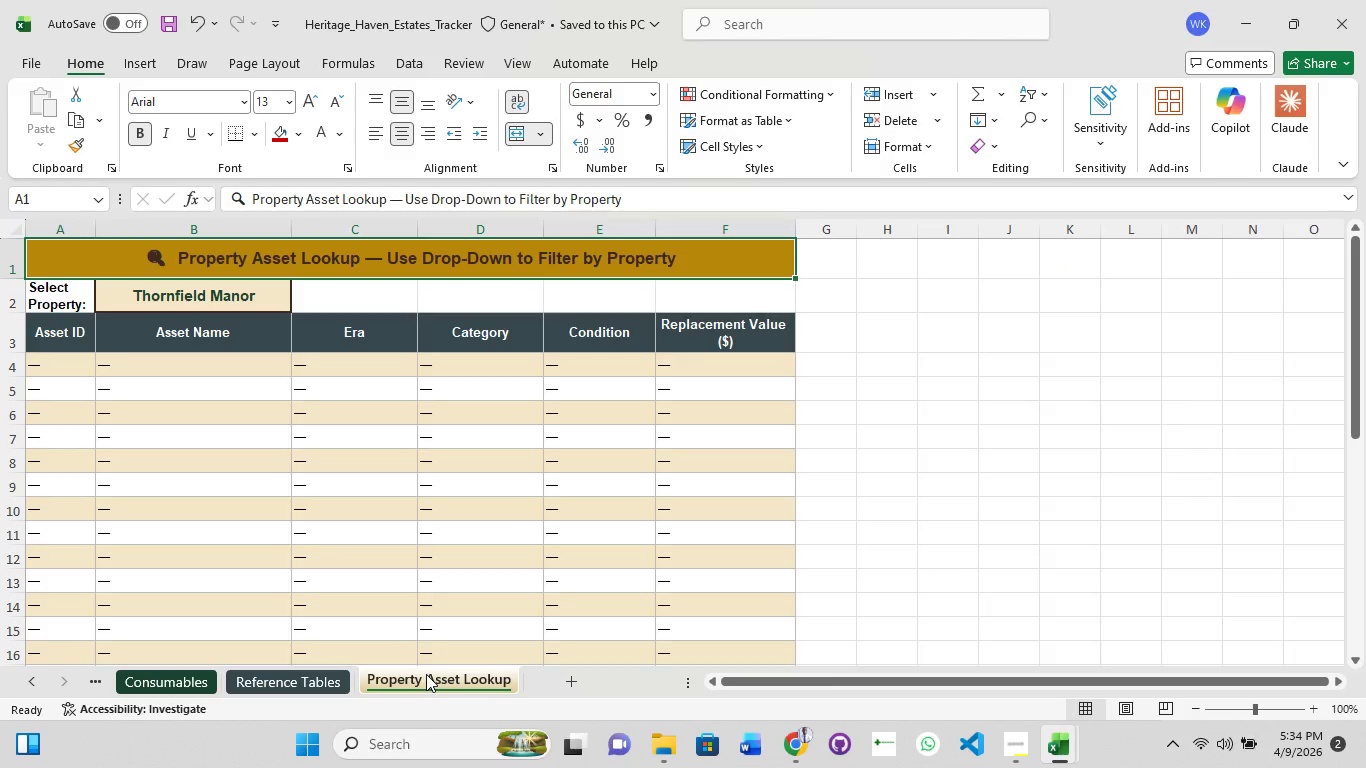 
left_click([426, 674])
 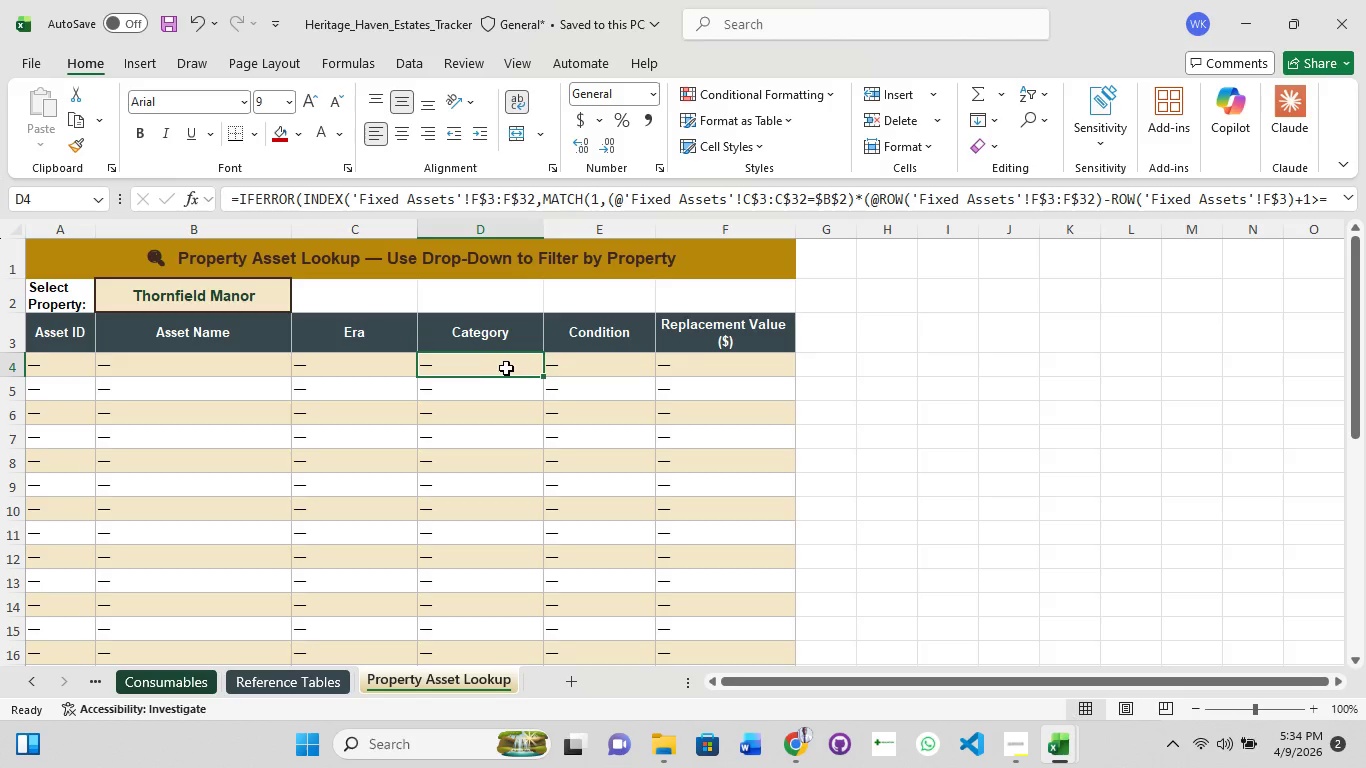 
left_click([163, 331])
 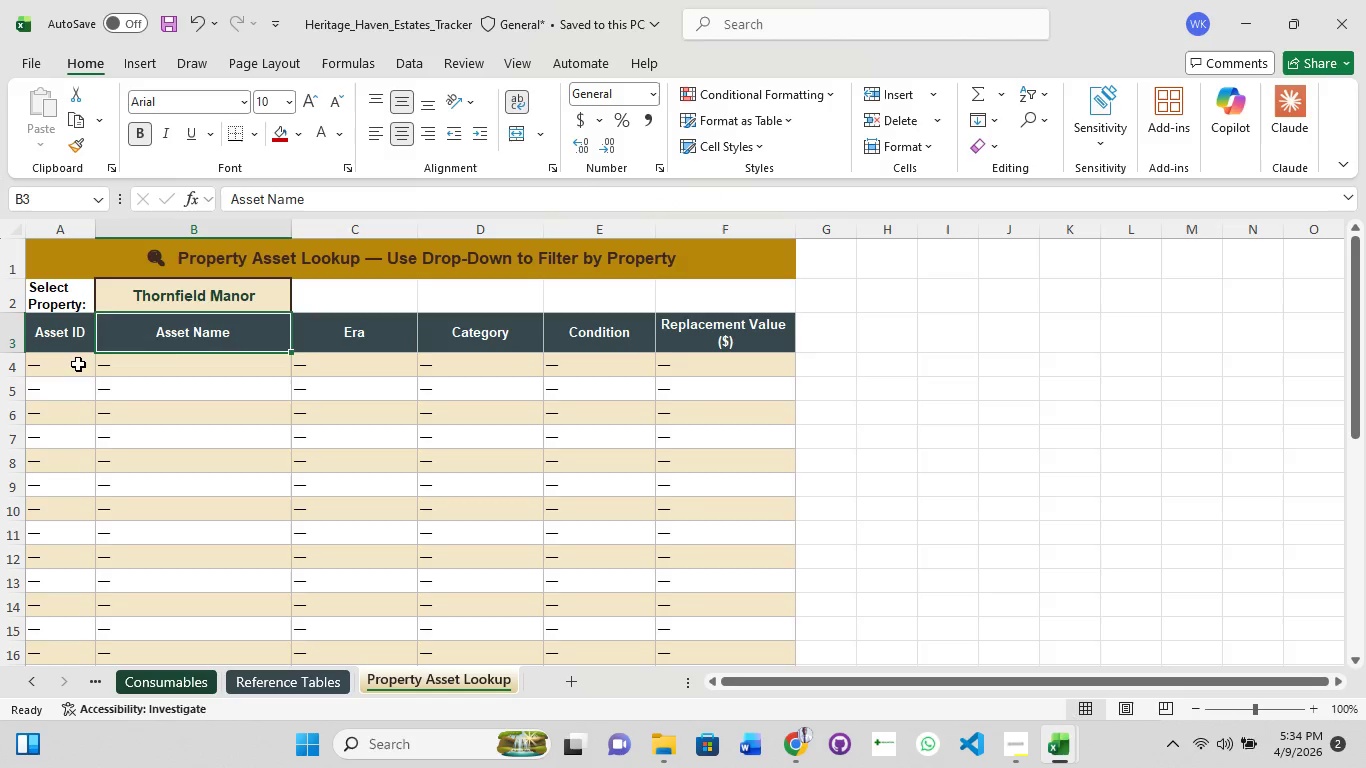 
left_click([75, 363])
 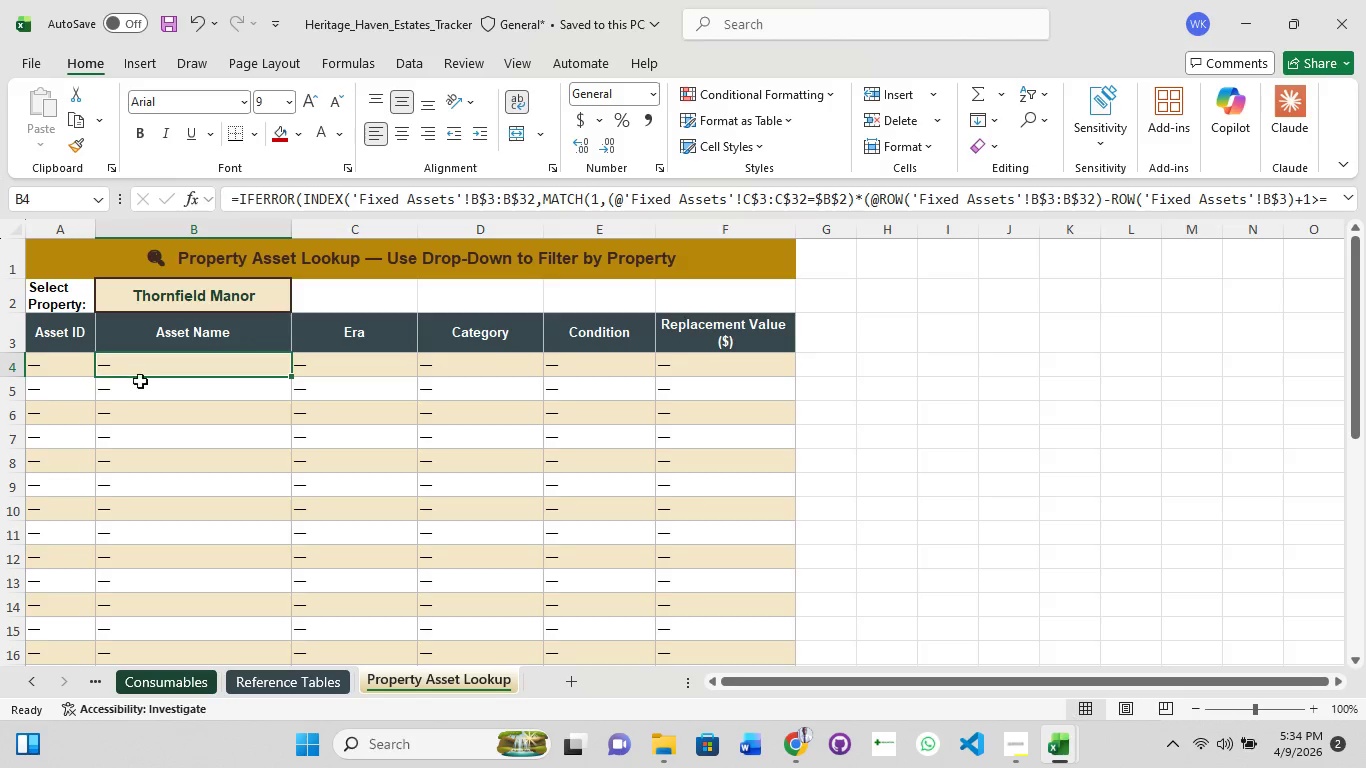 
double_click([144, 388])
 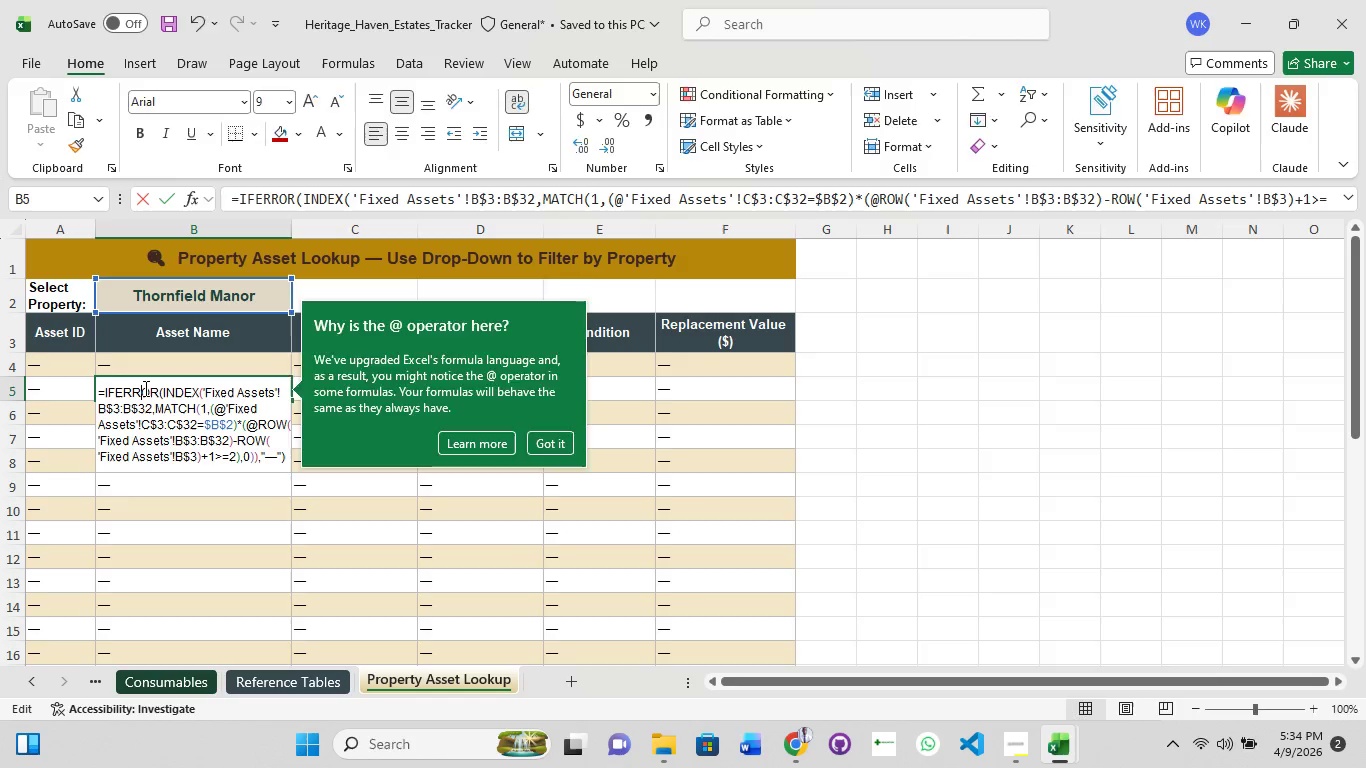 
triple_click([144, 388])
 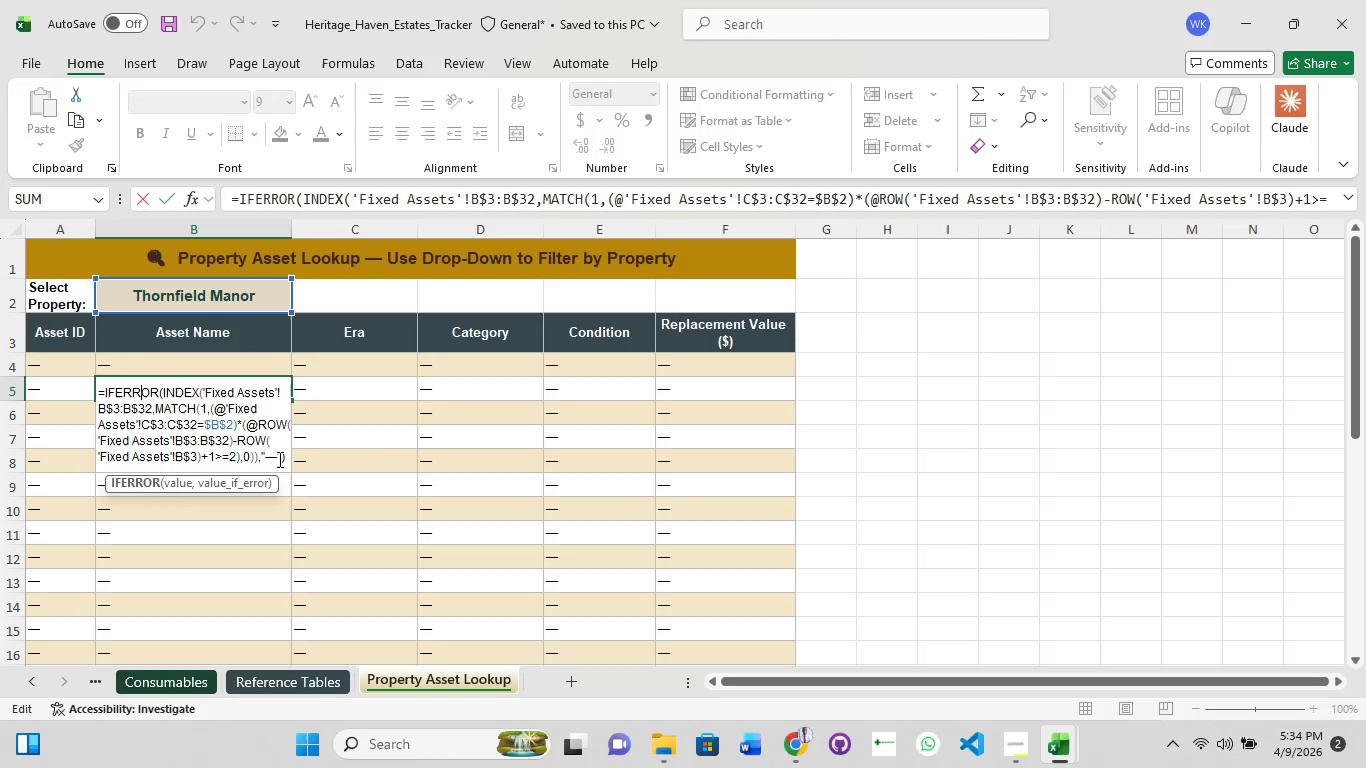 
left_click([442, 461])
 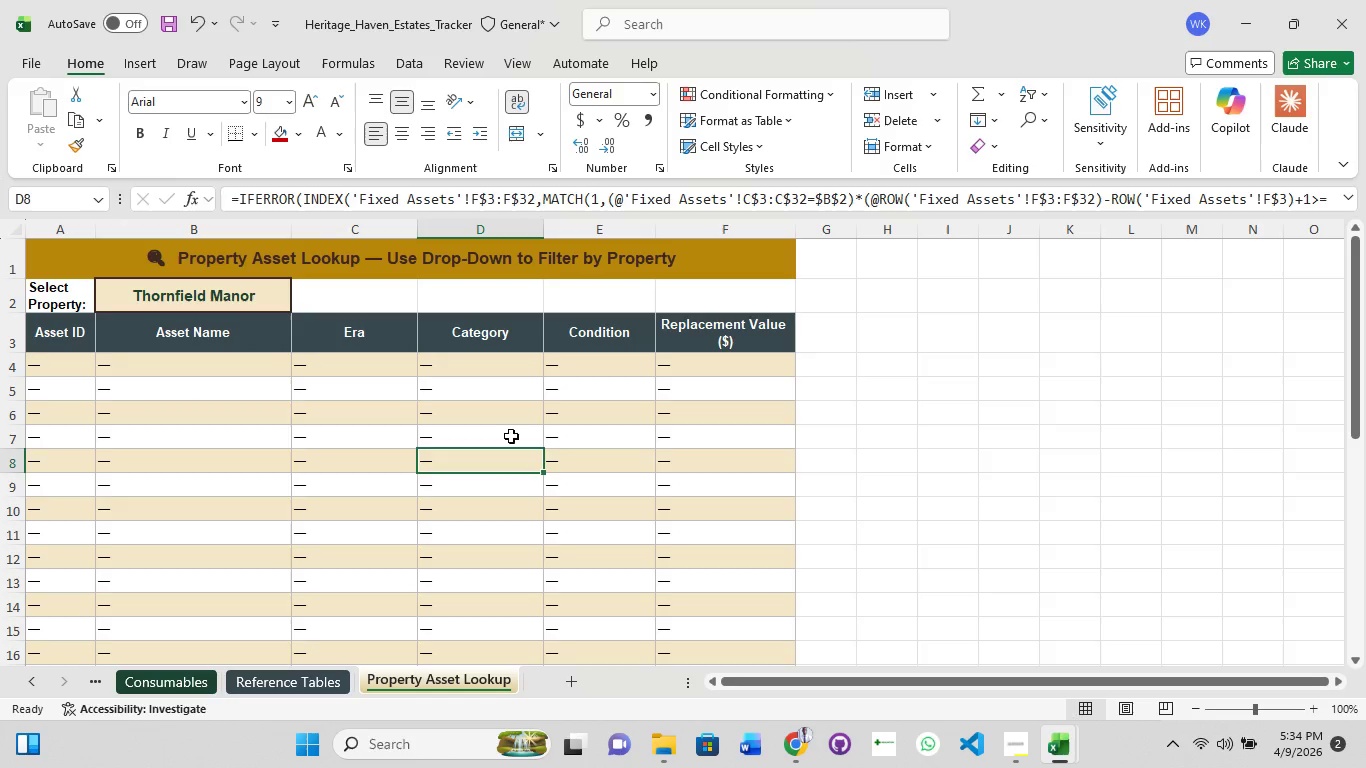 
left_click([538, 427])
 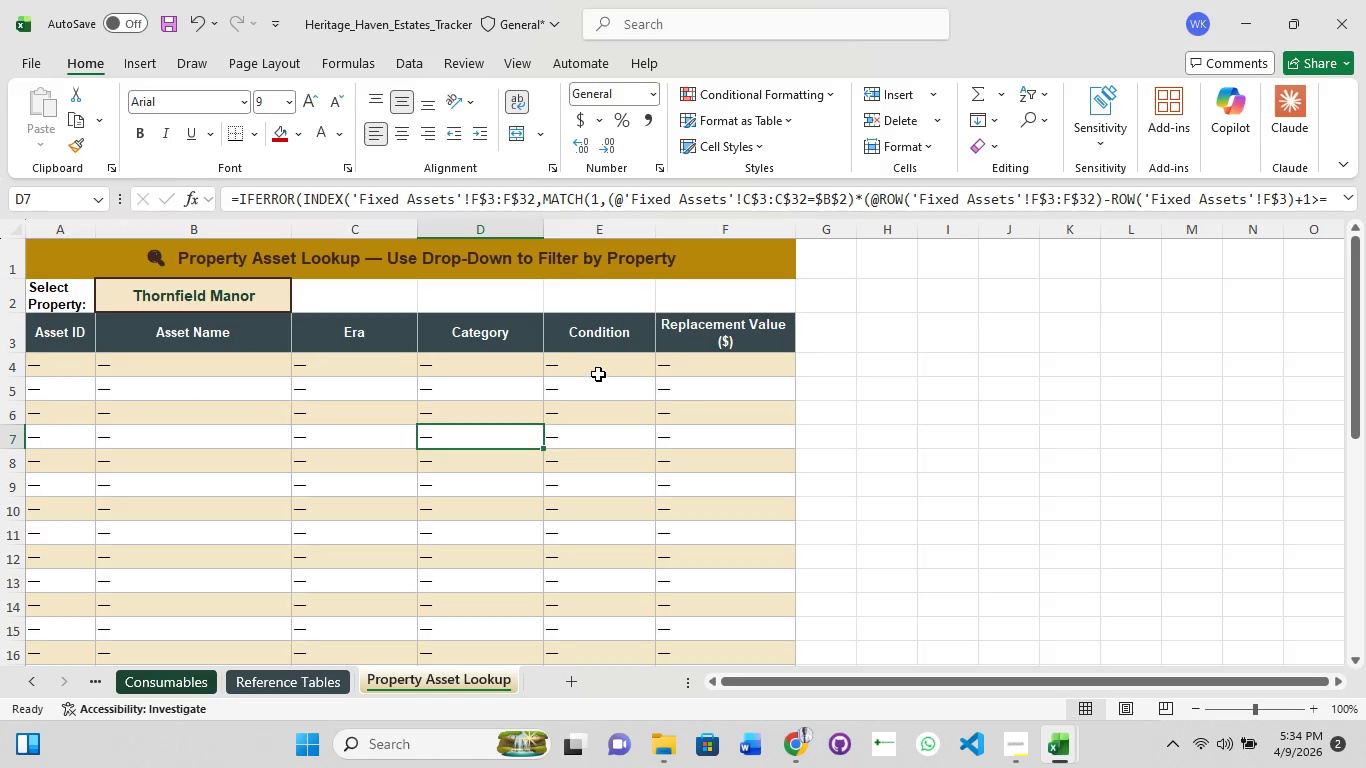 
left_click([599, 372])
 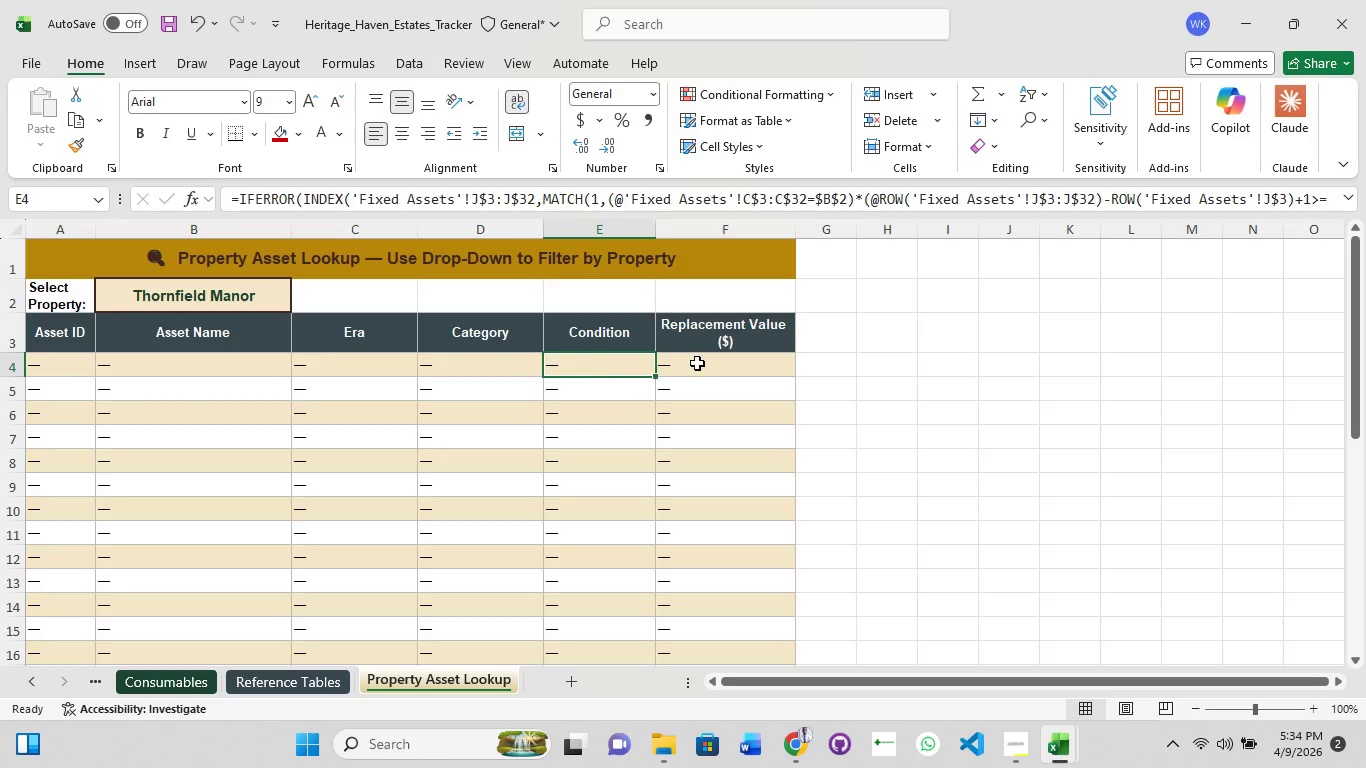 
left_click([699, 362])
 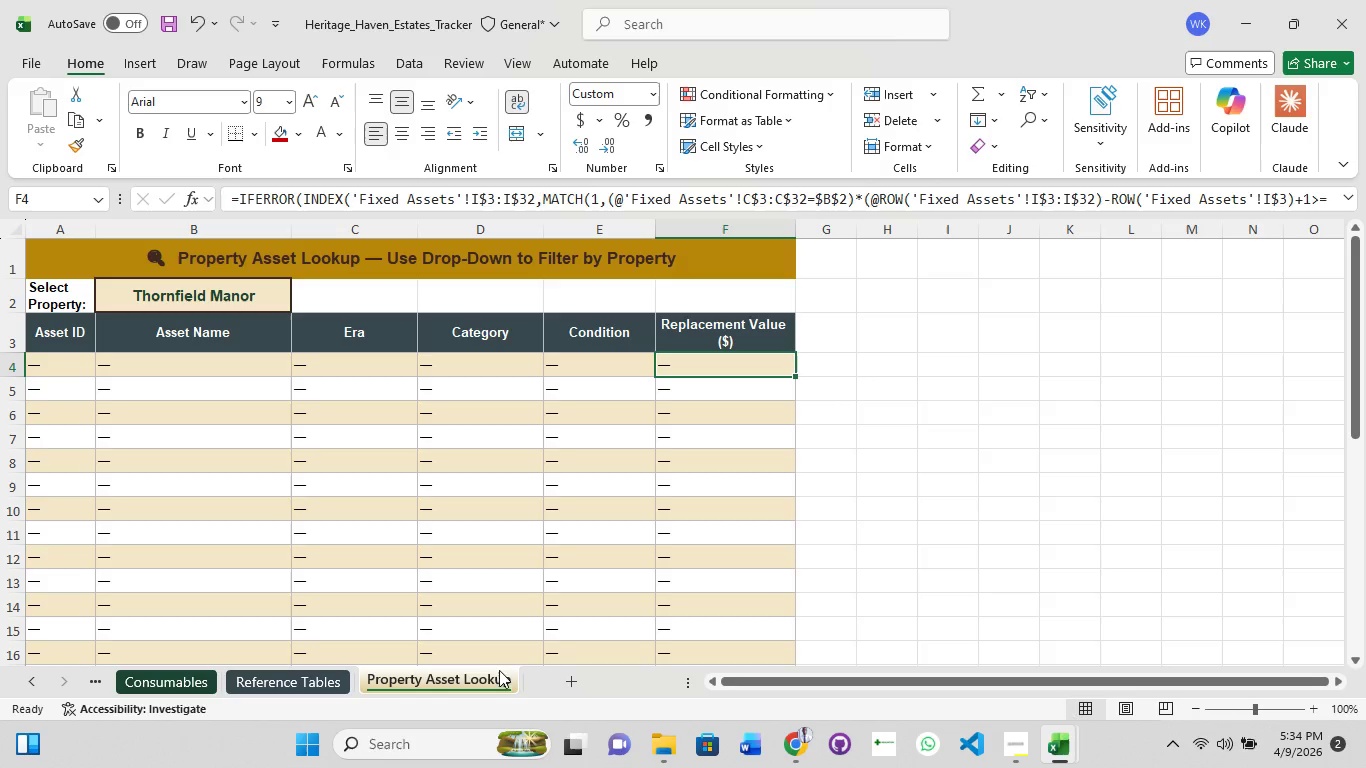 
left_click([503, 679])
 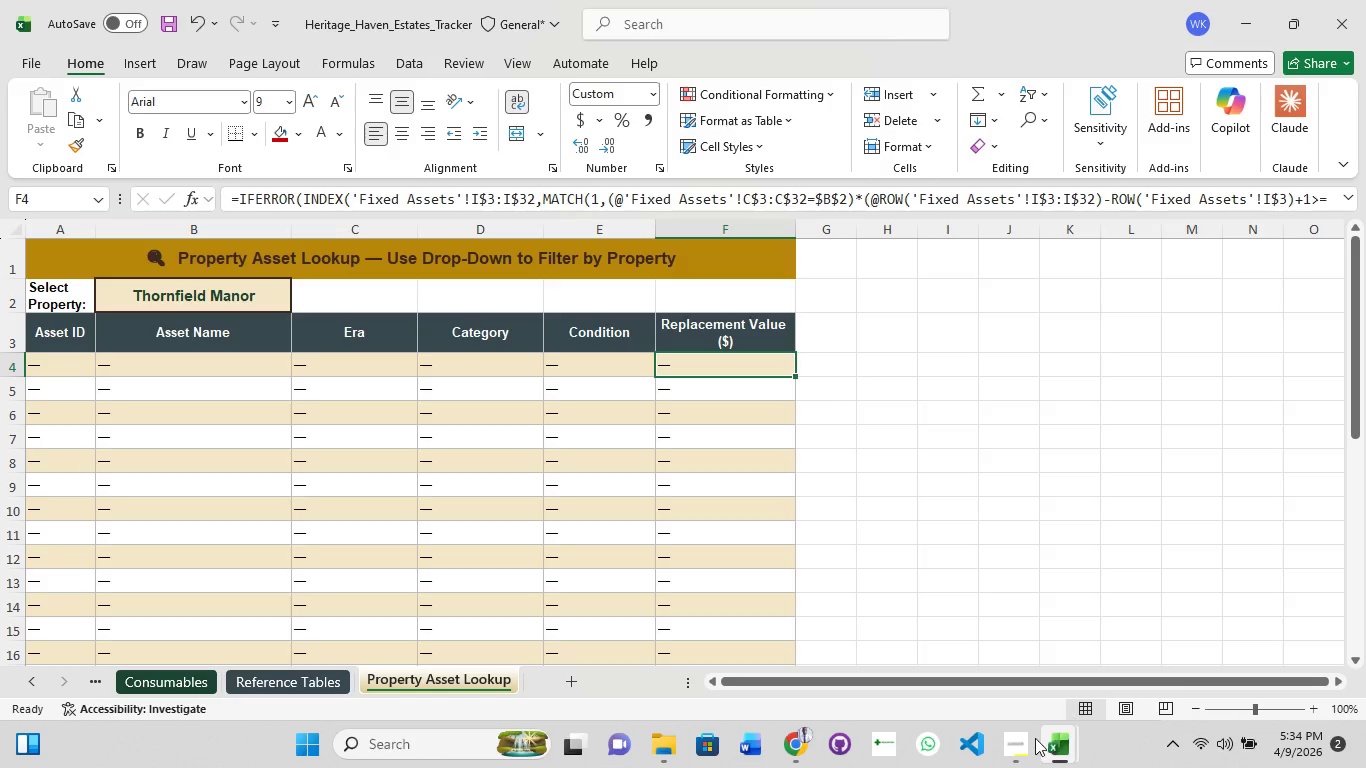 
left_click([1013, 743])